 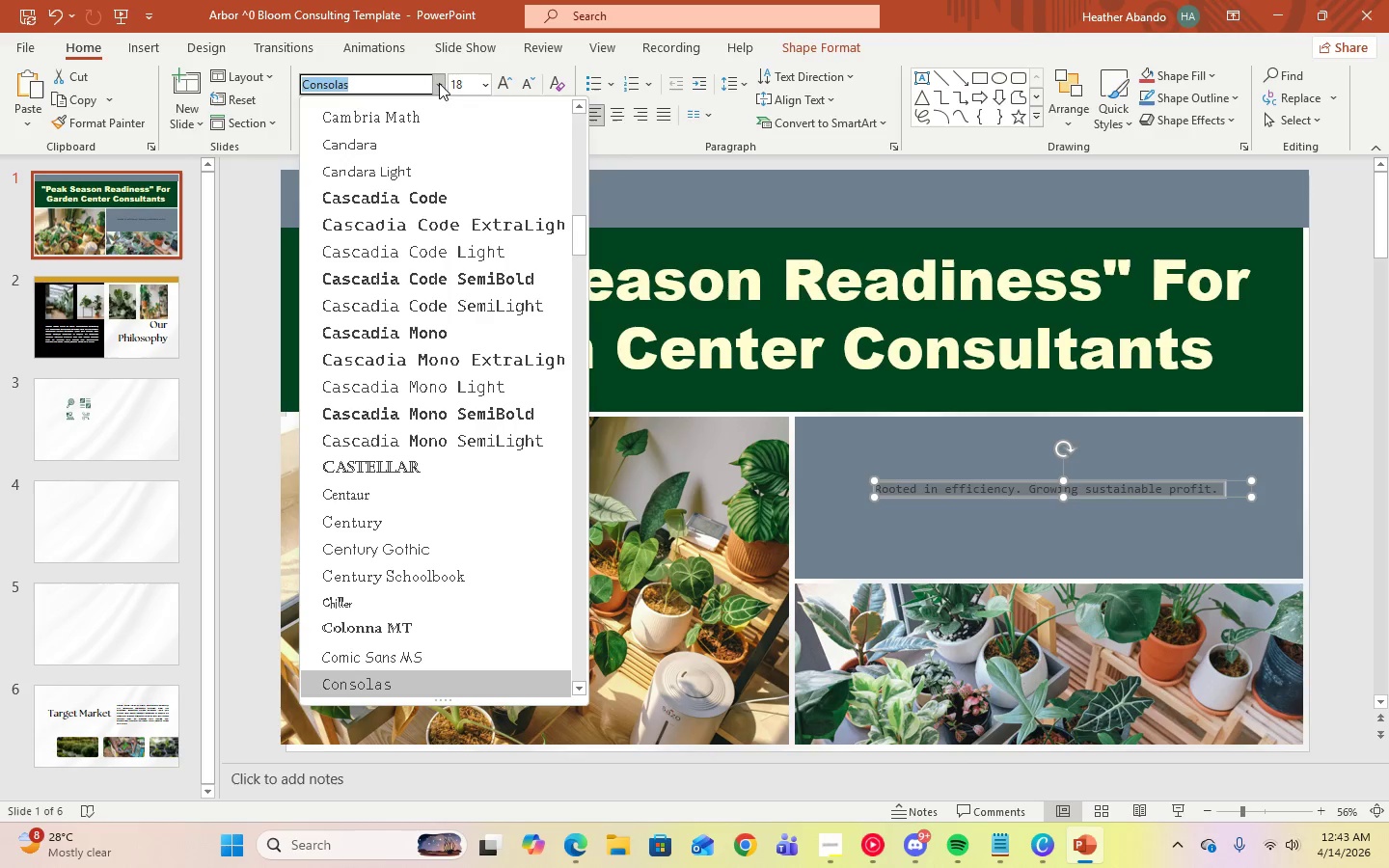 
scroll: coordinate [410, 587], scroll_direction: down, amount: 22.0
 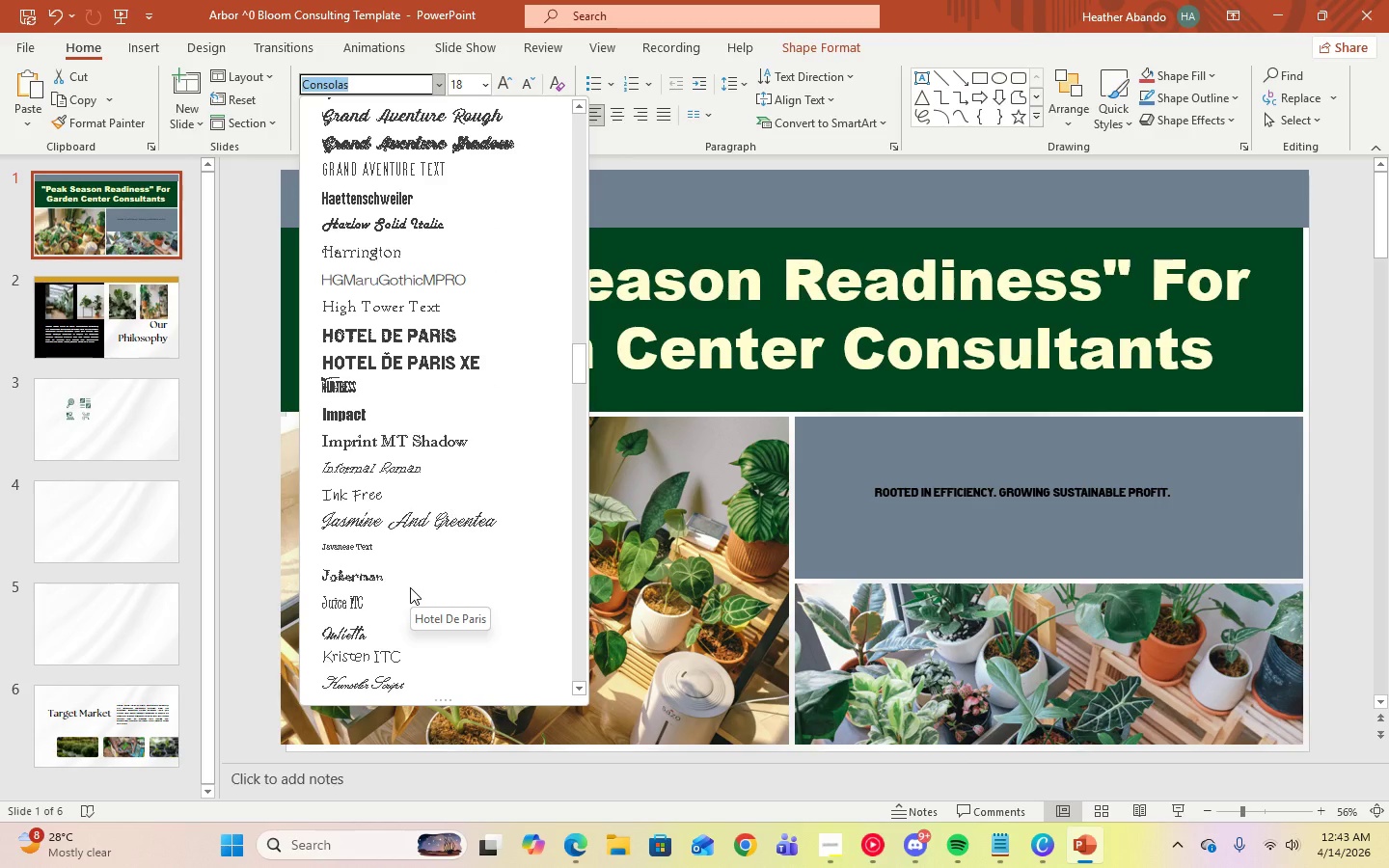 
scroll: coordinate [384, 394], scroll_direction: up, amount: 4.0
 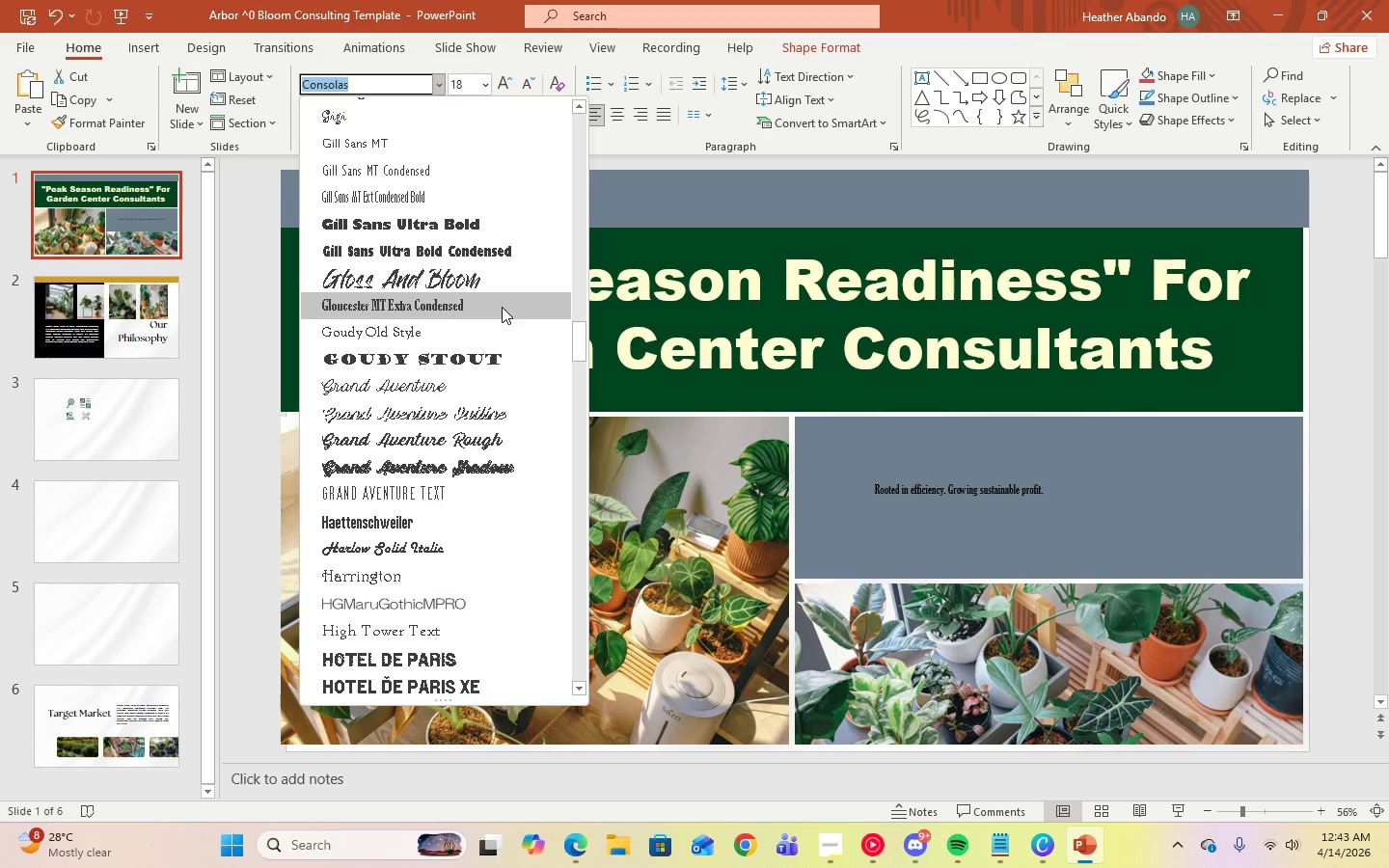 
type(inter)
 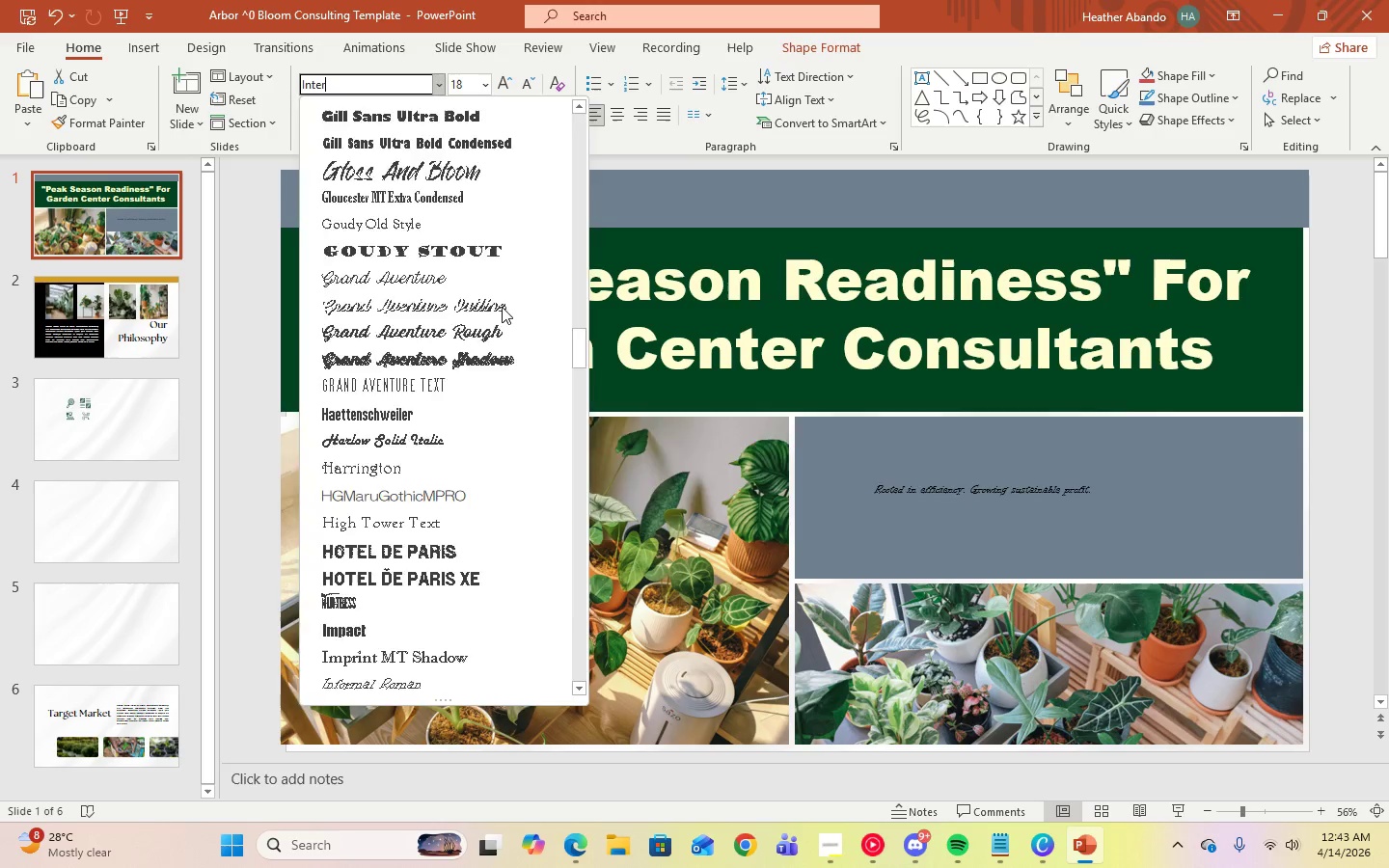 
key(Enter)
 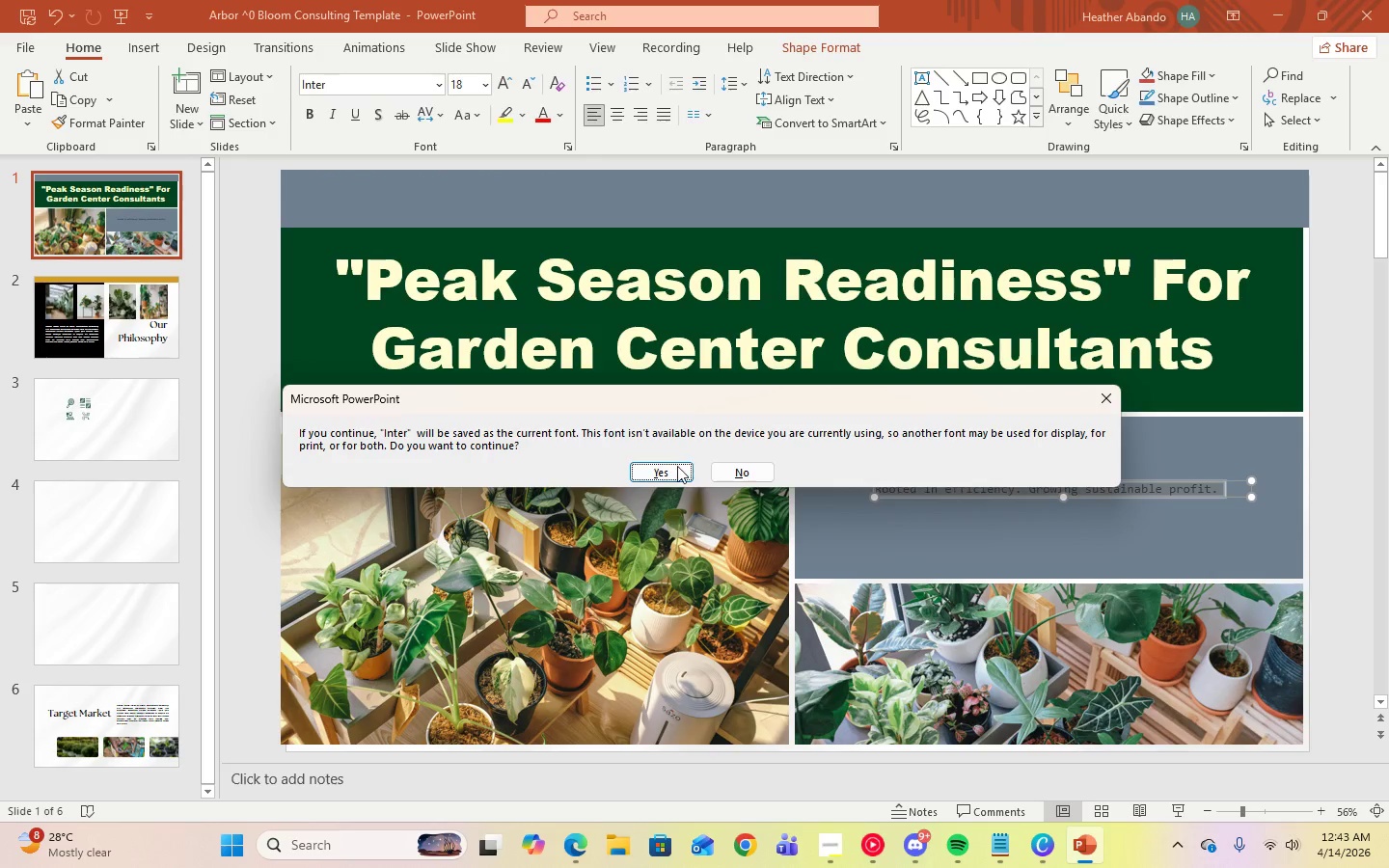 
left_click([675, 471])
 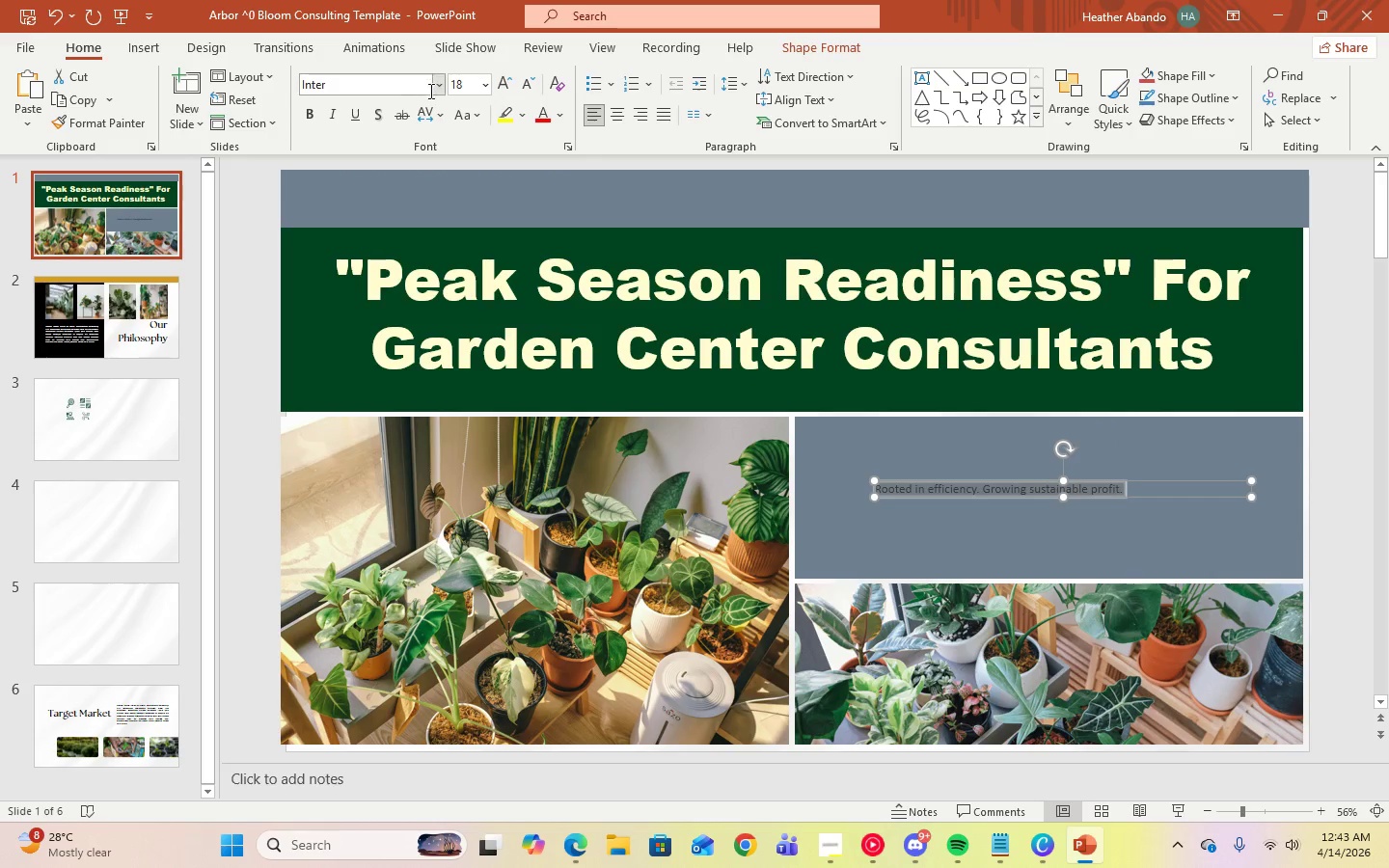 
left_click([439, 91])
 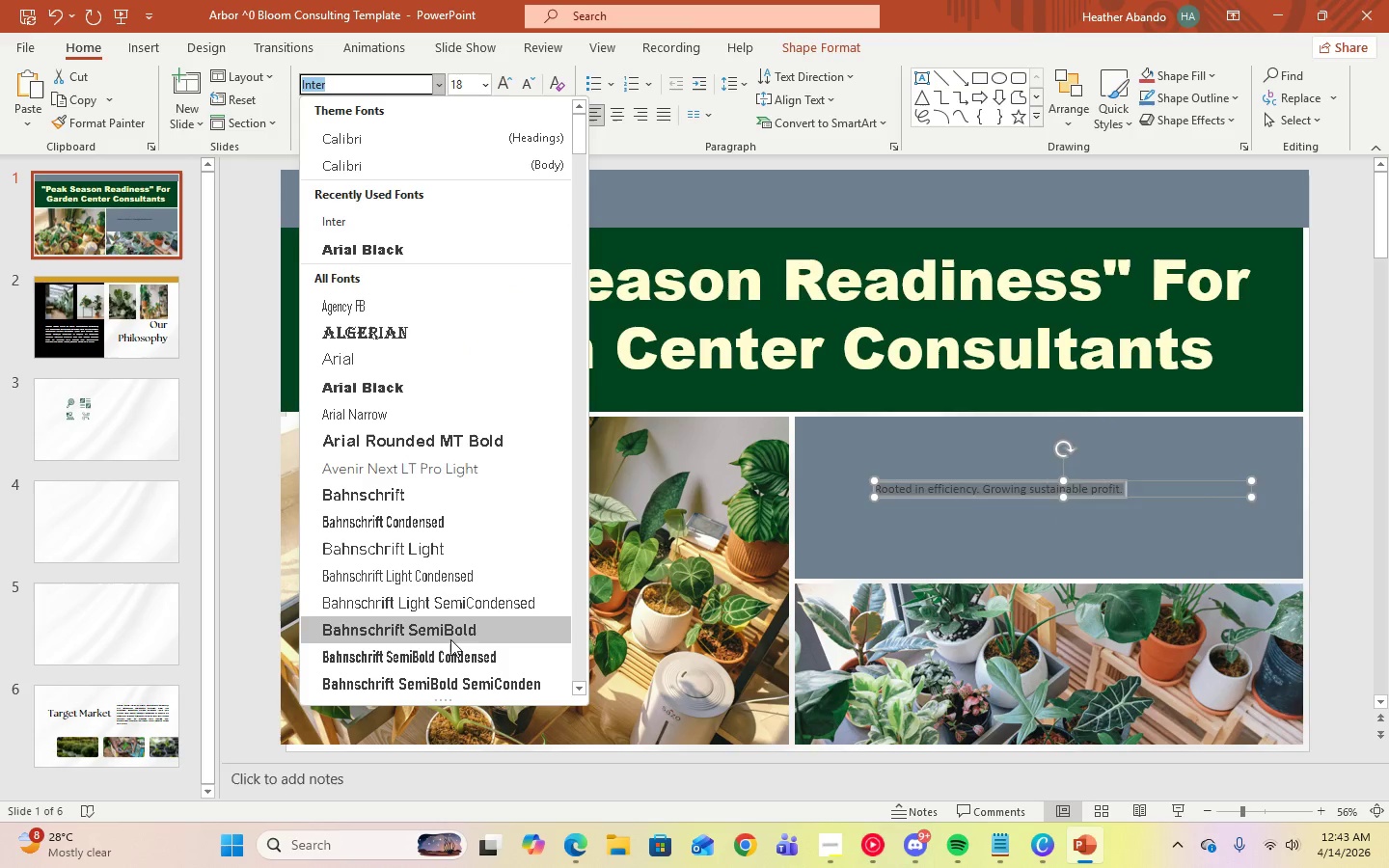 
scroll: coordinate [450, 639], scroll_direction: down, amount: 1.0
 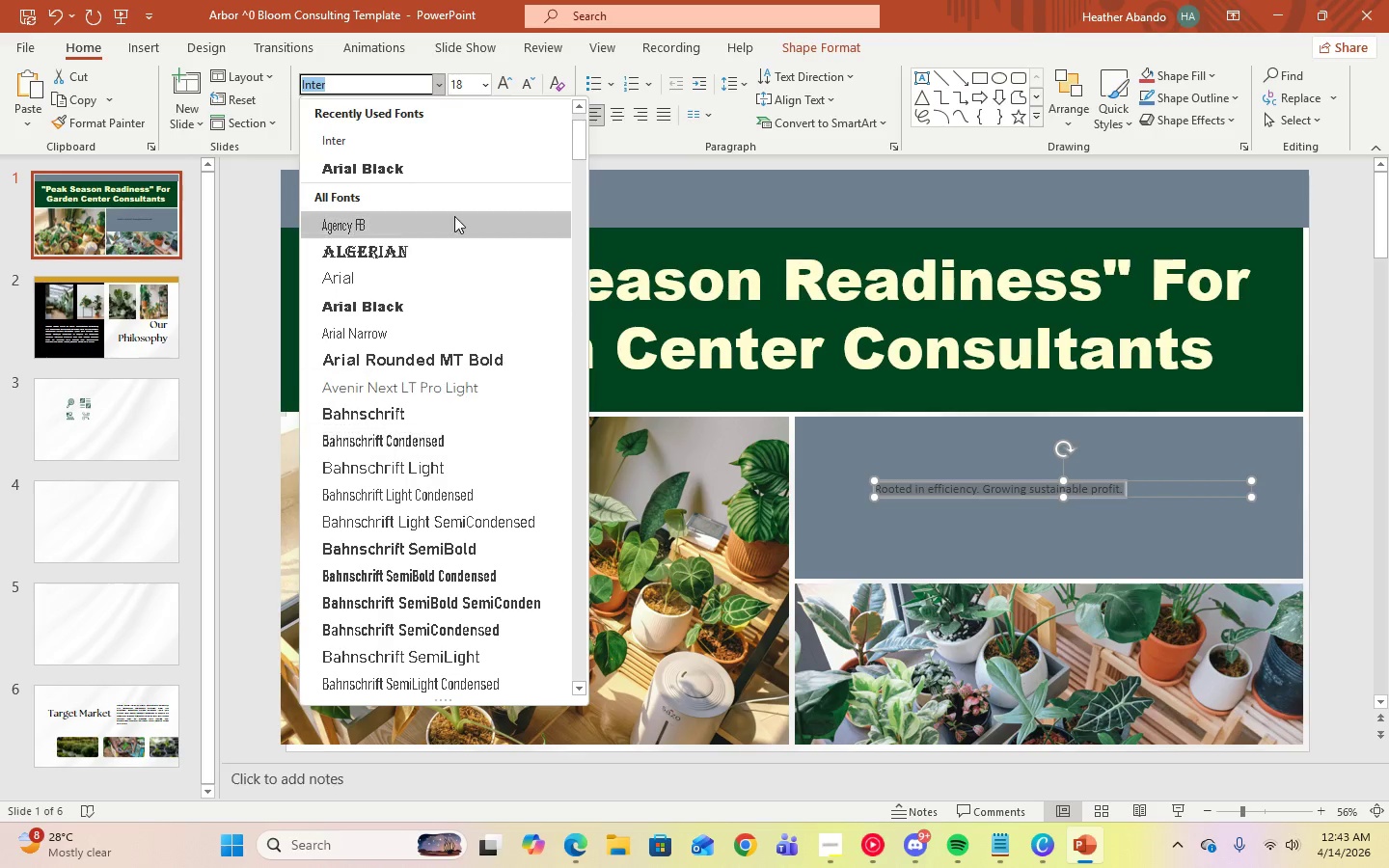 
left_click([398, 141])
 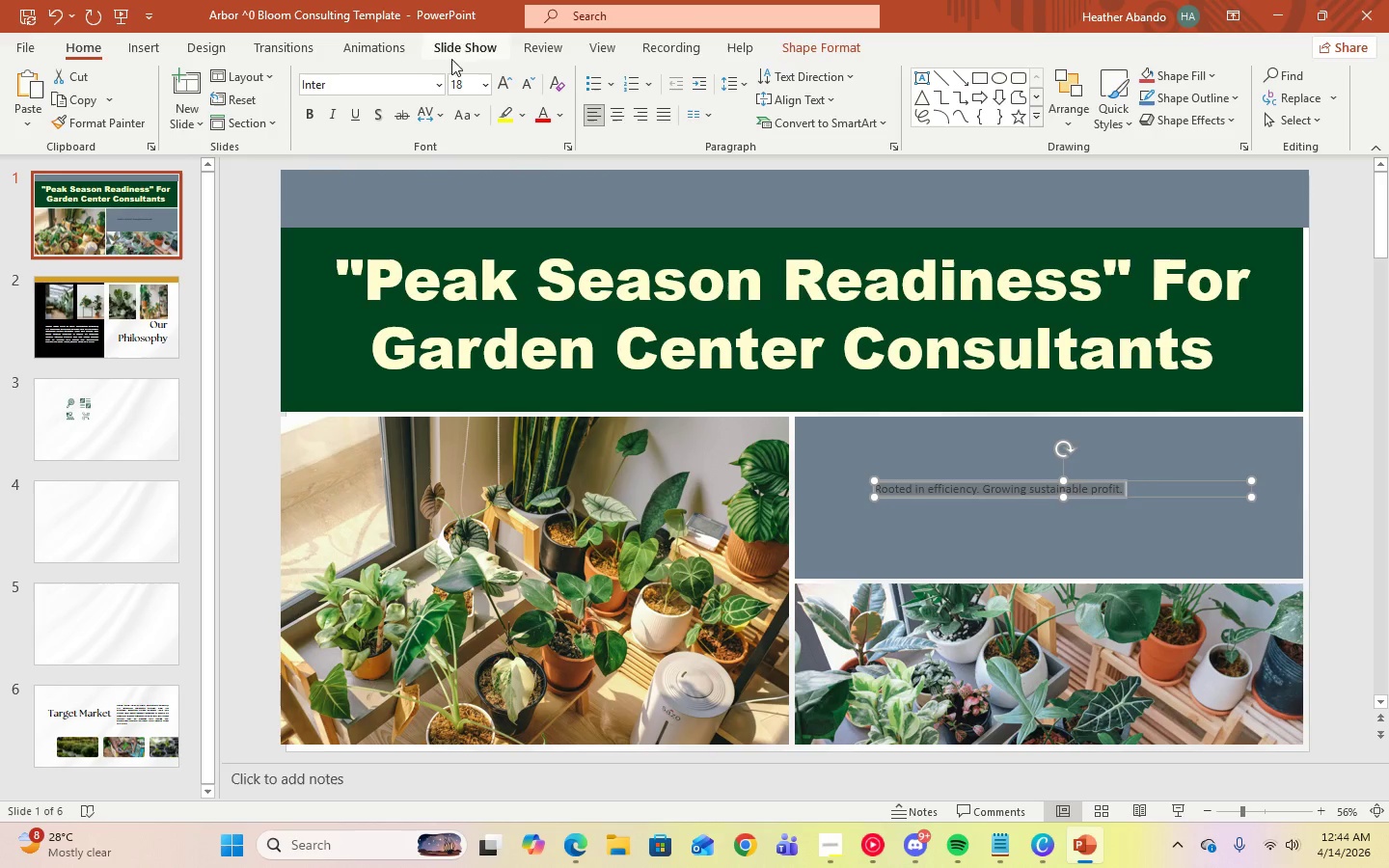 
left_click([439, 84])
 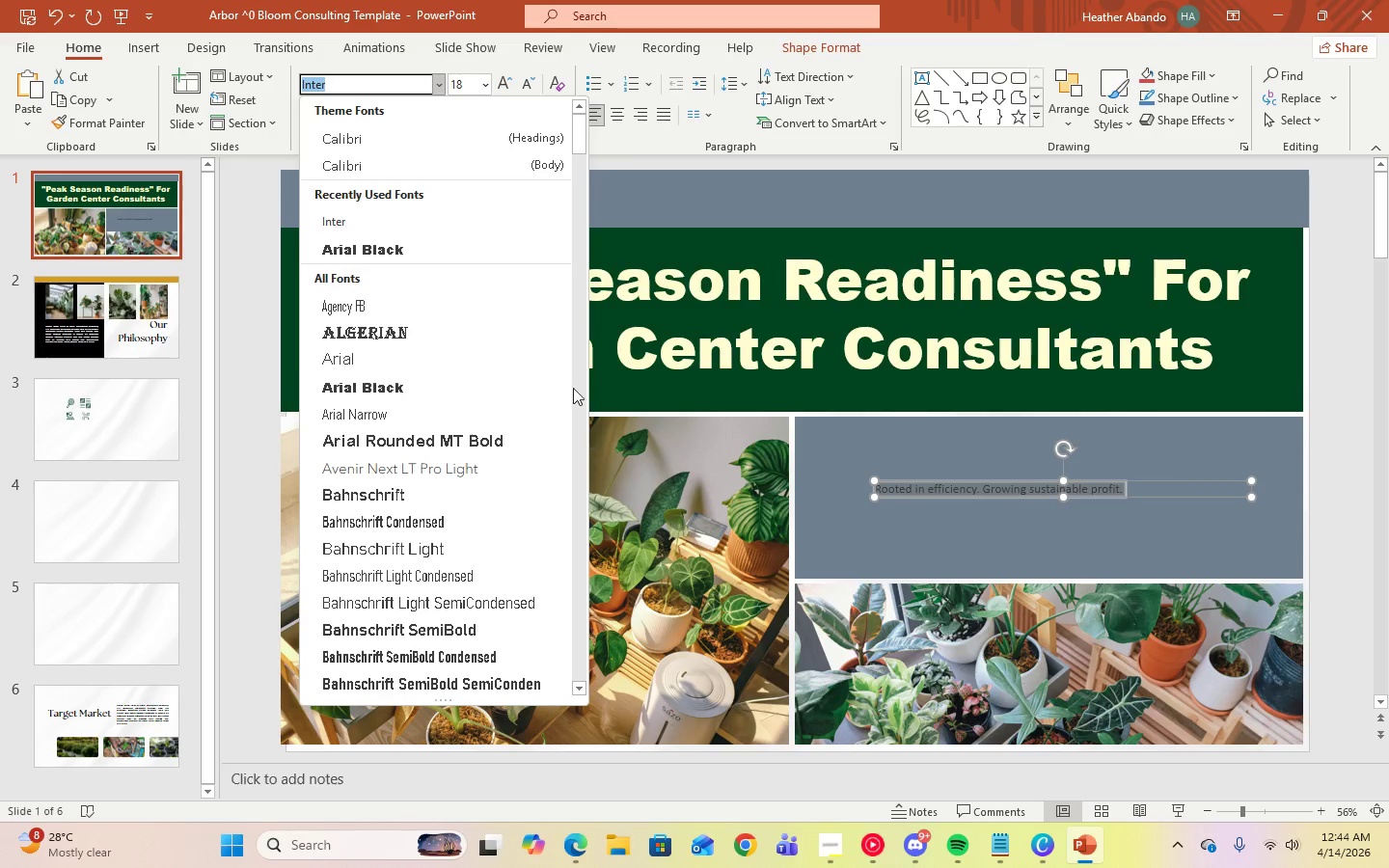 
scroll: coordinate [540, 393], scroll_direction: down, amount: 35.0
 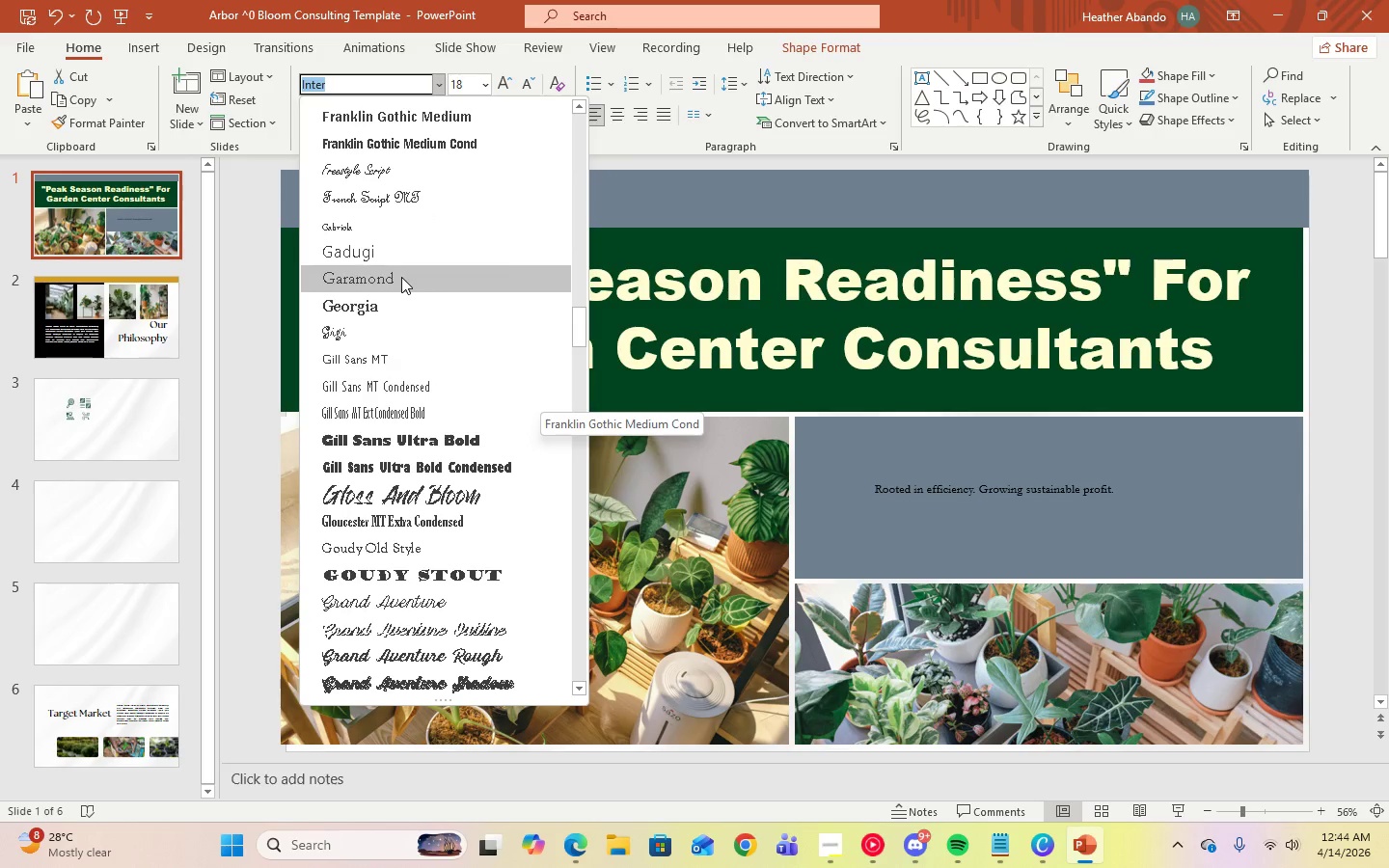 
left_click([401, 277])
 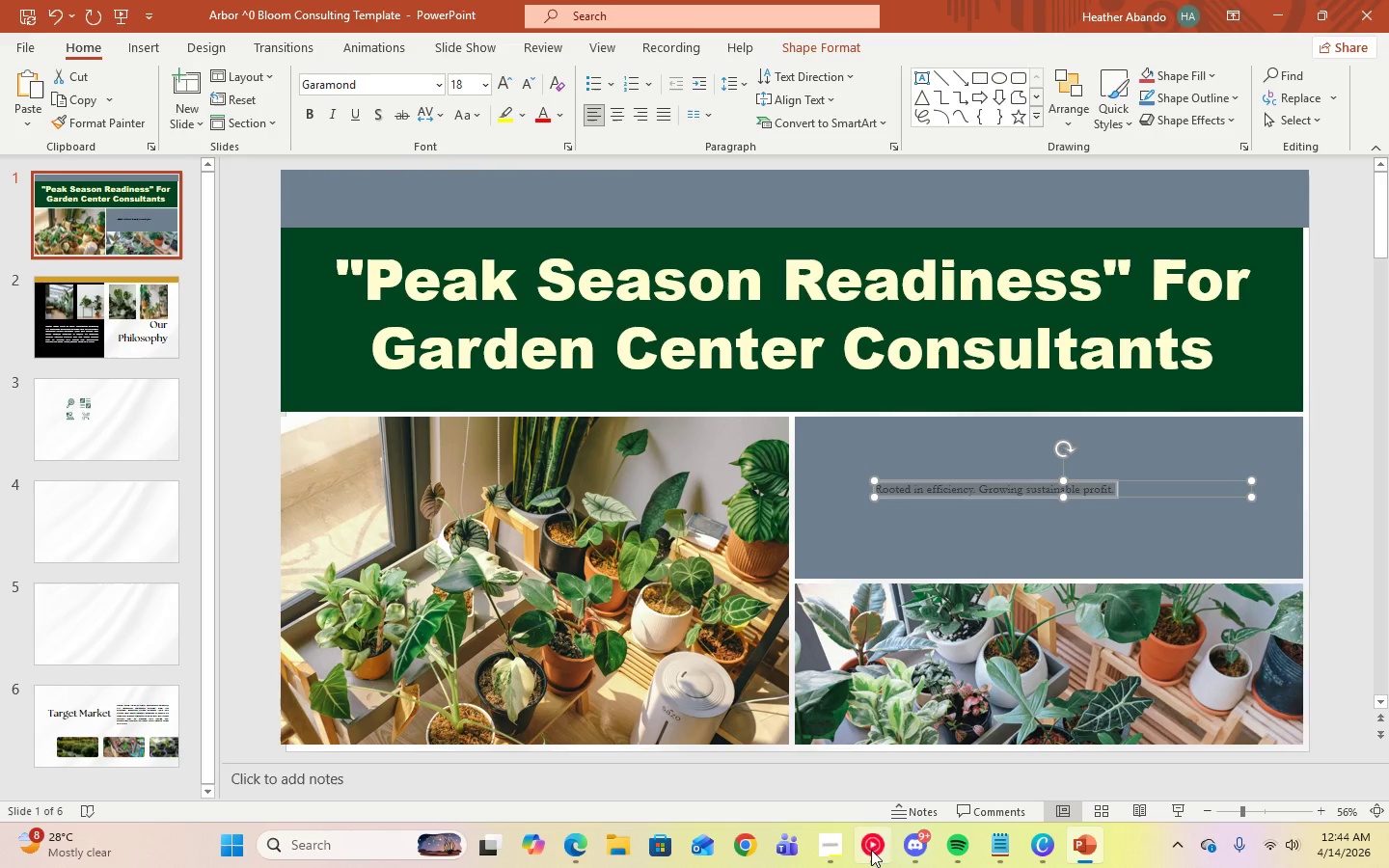 
left_click([842, 848])